 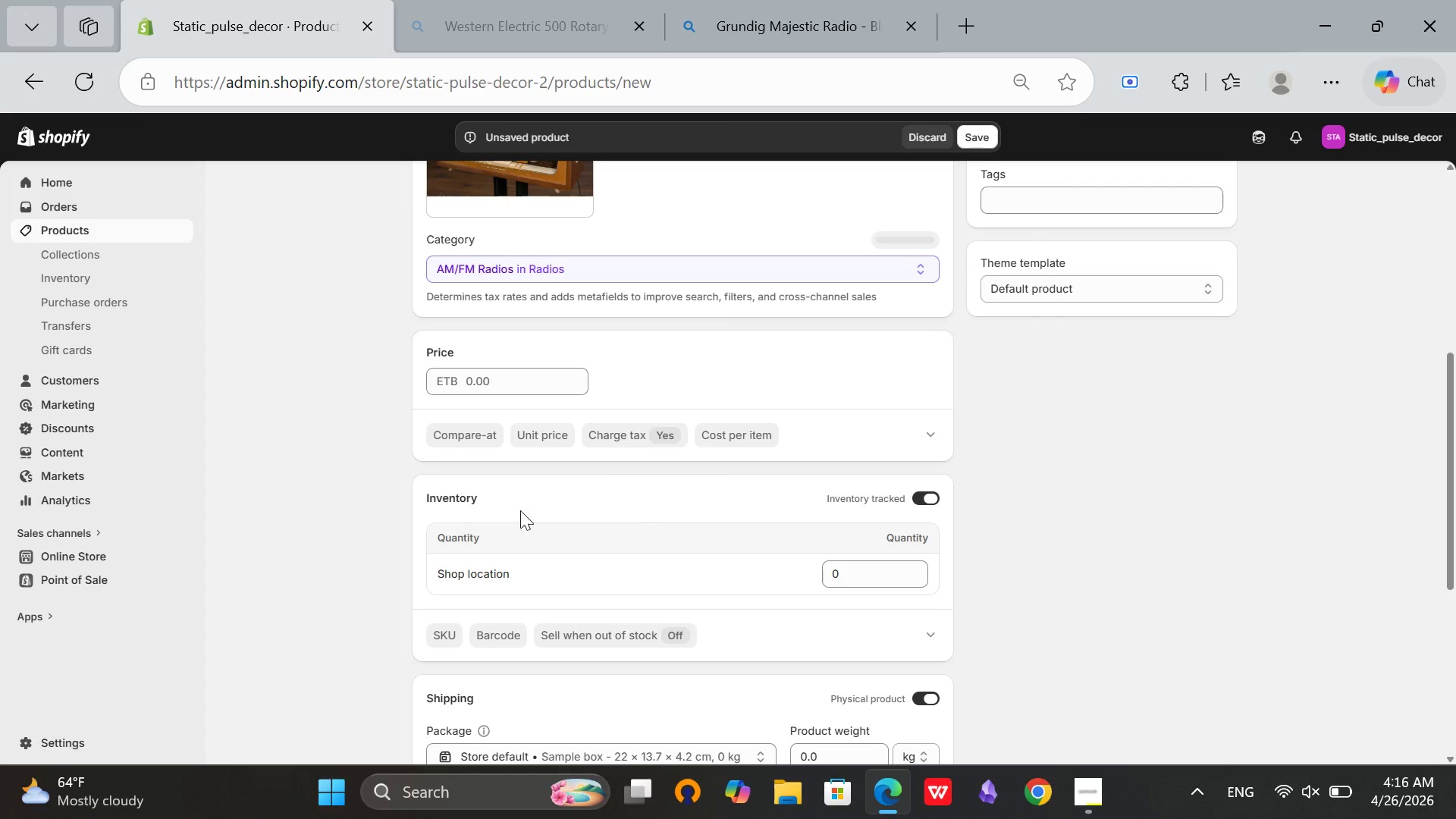 
left_click([472, 375])
 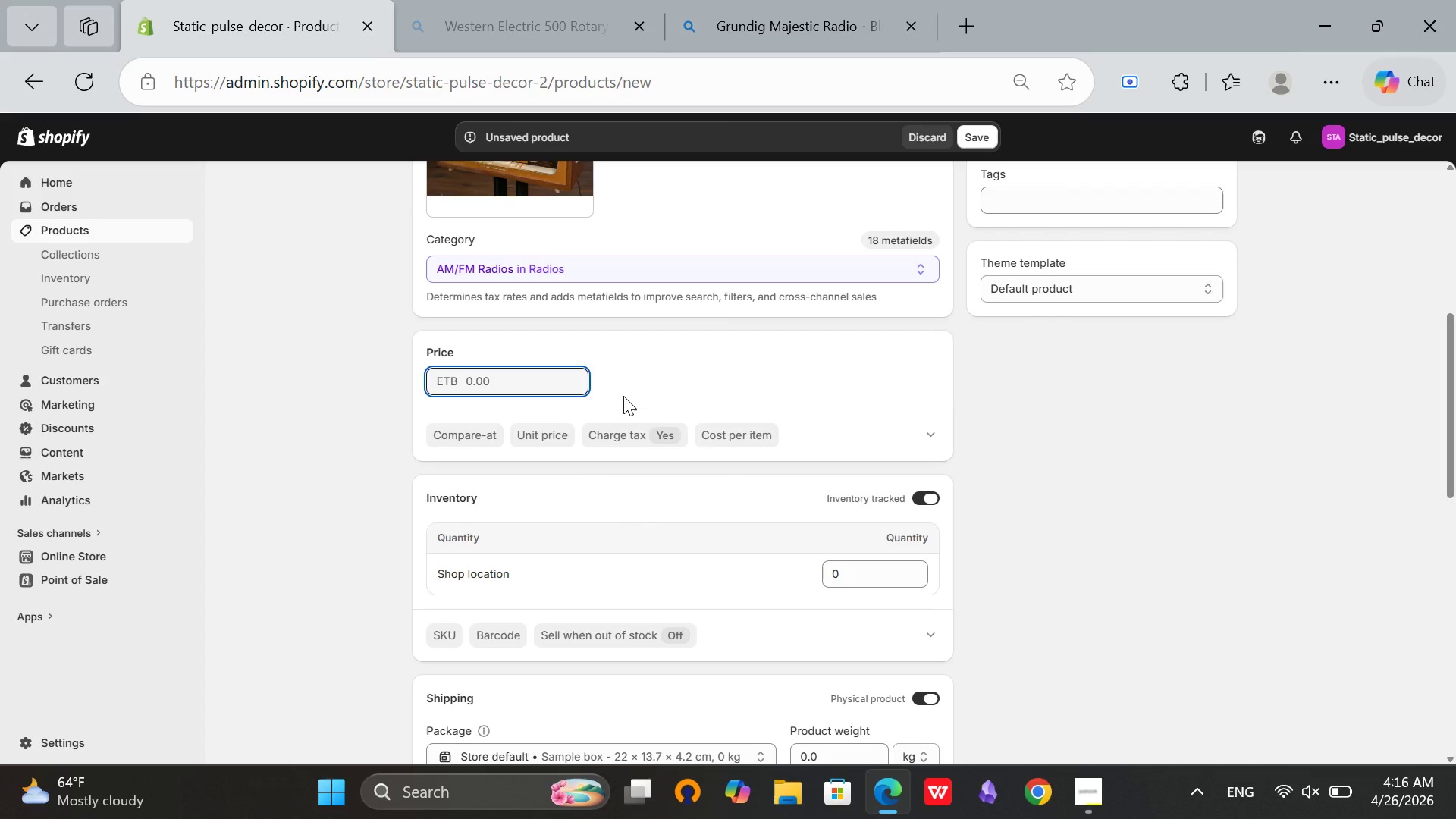 
type(449)
 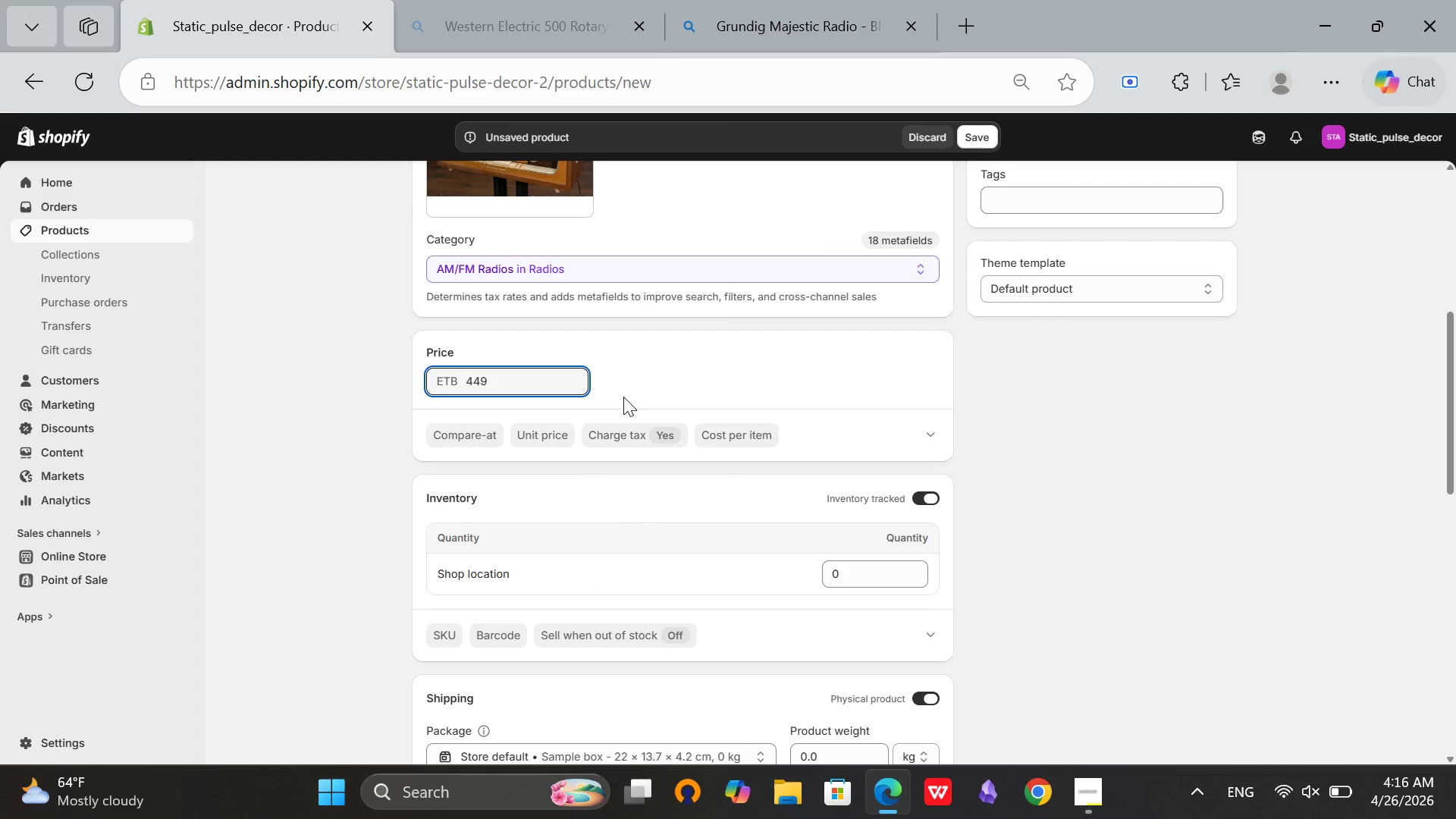 
left_click([640, 378])
 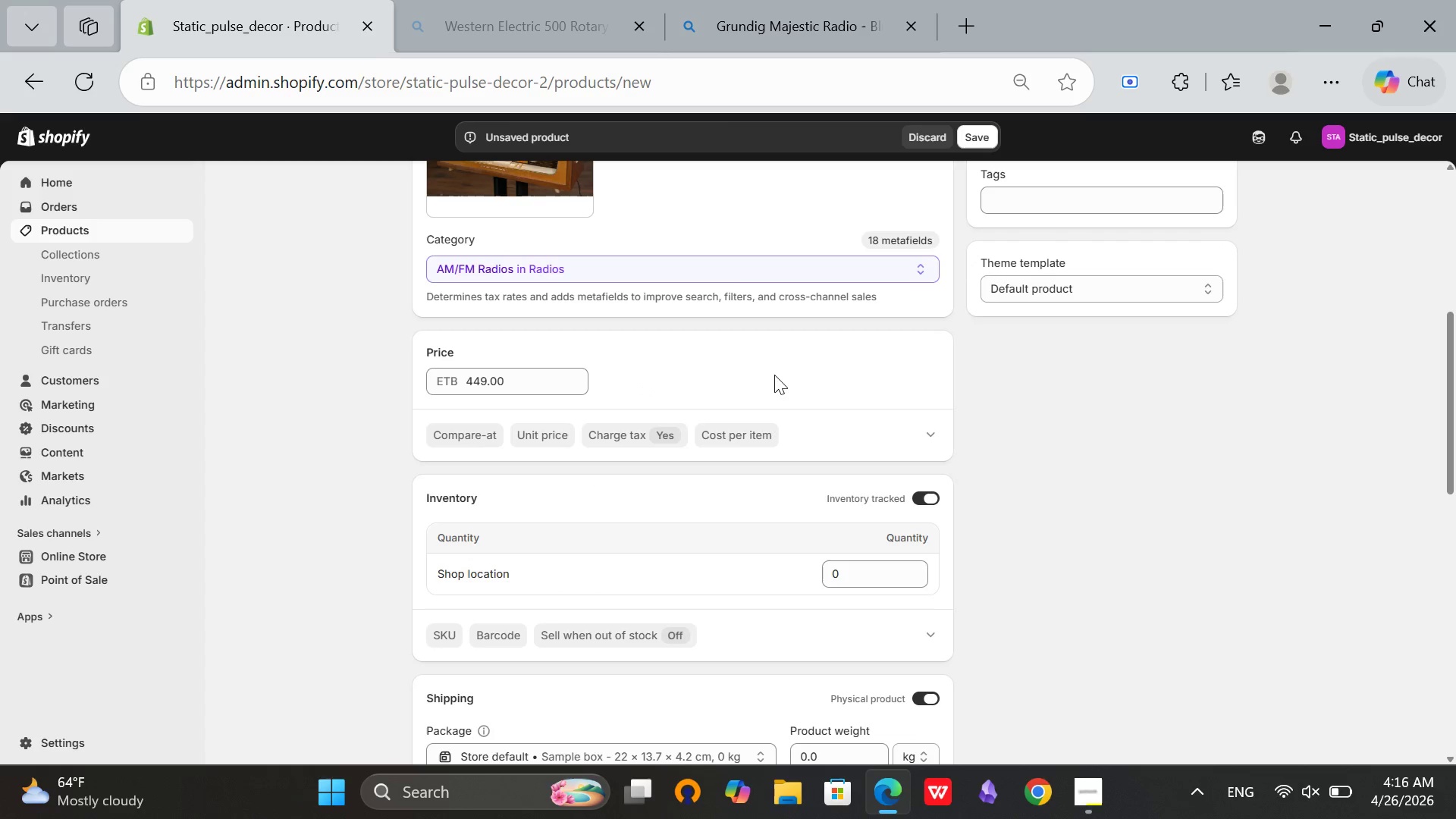 
scroll: coordinate [799, 396], scroll_direction: down, amount: 1.0
 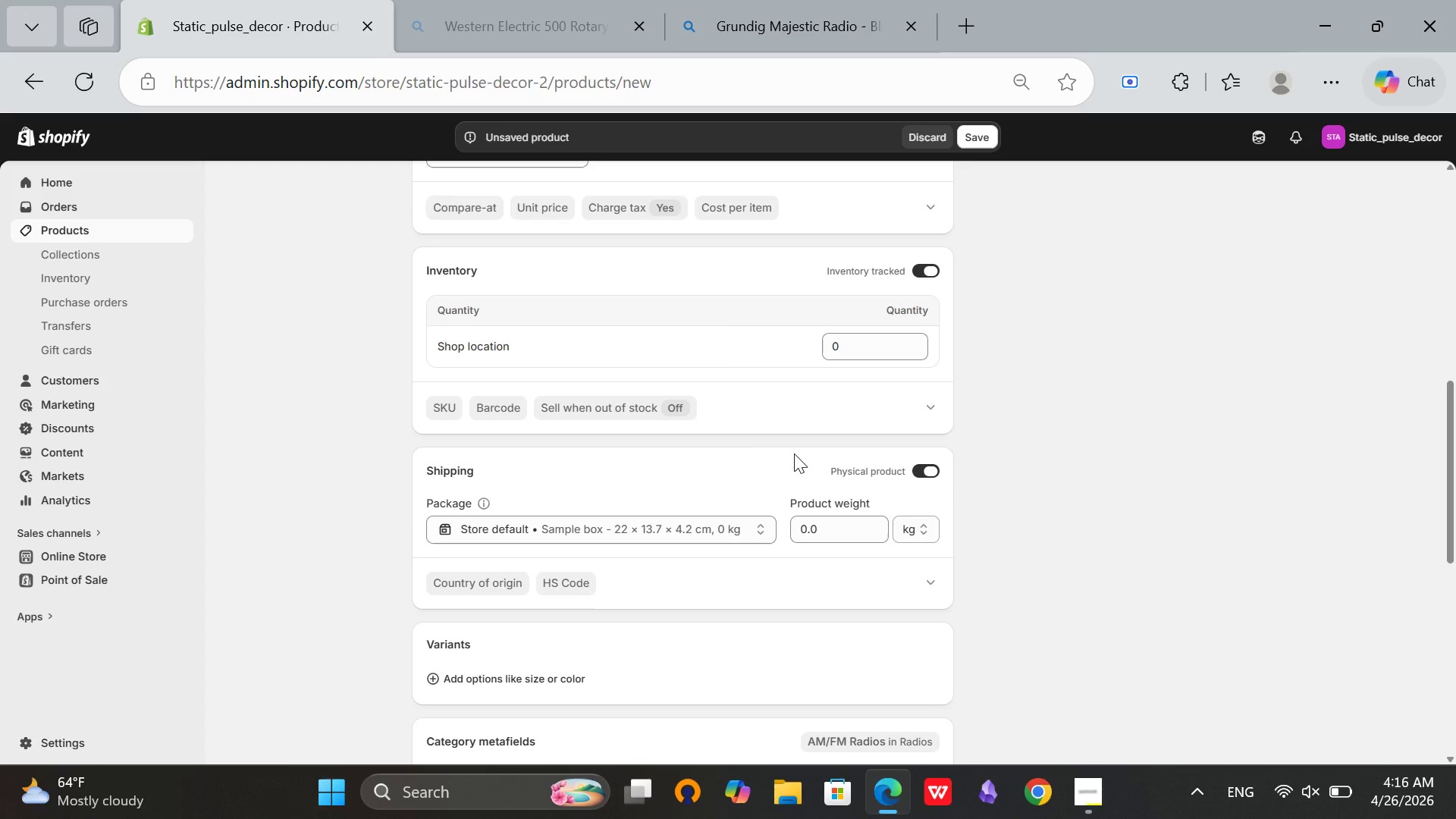 
left_click([804, 536])
 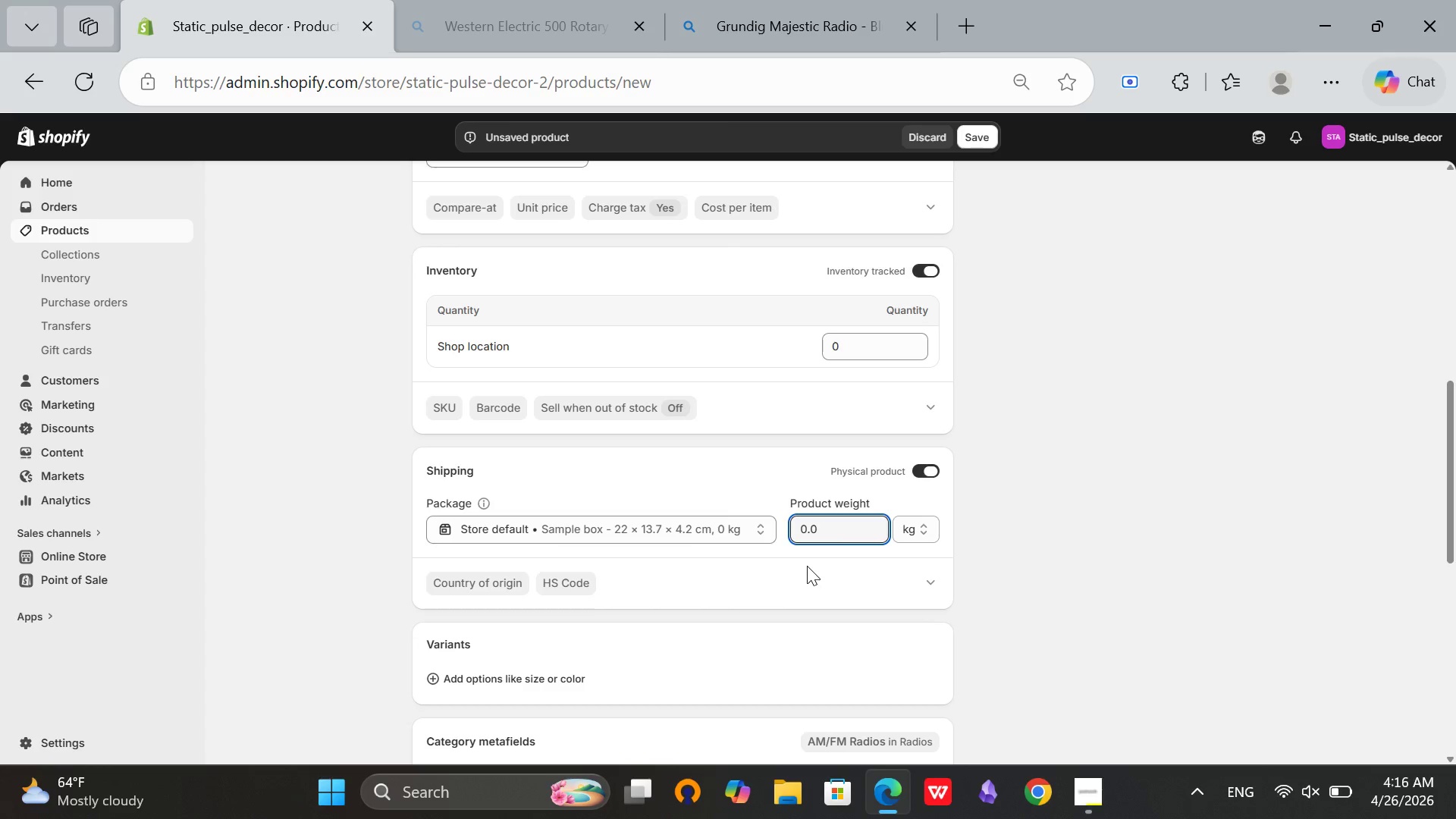 
type(12)
 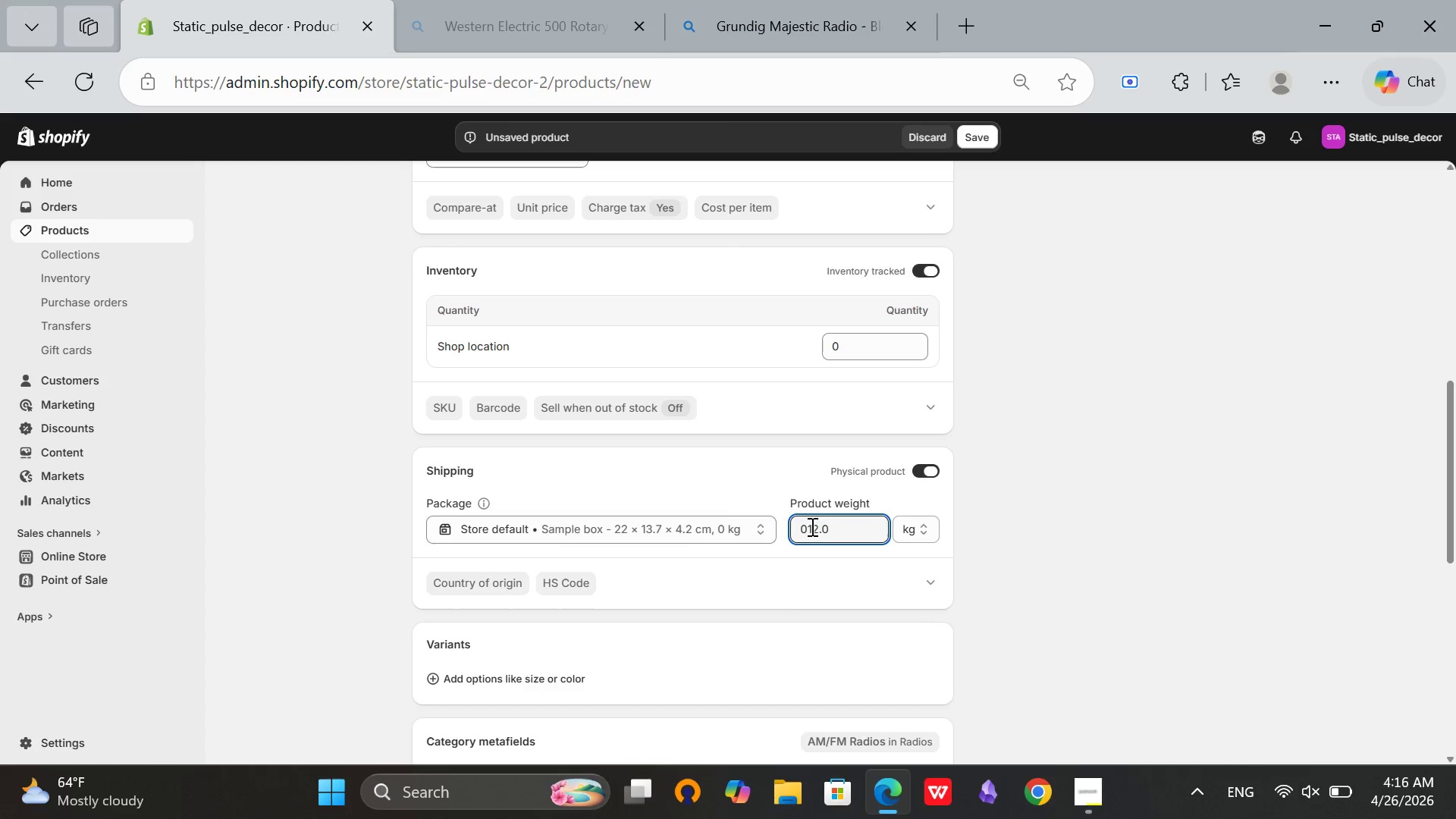 
left_click([806, 526])
 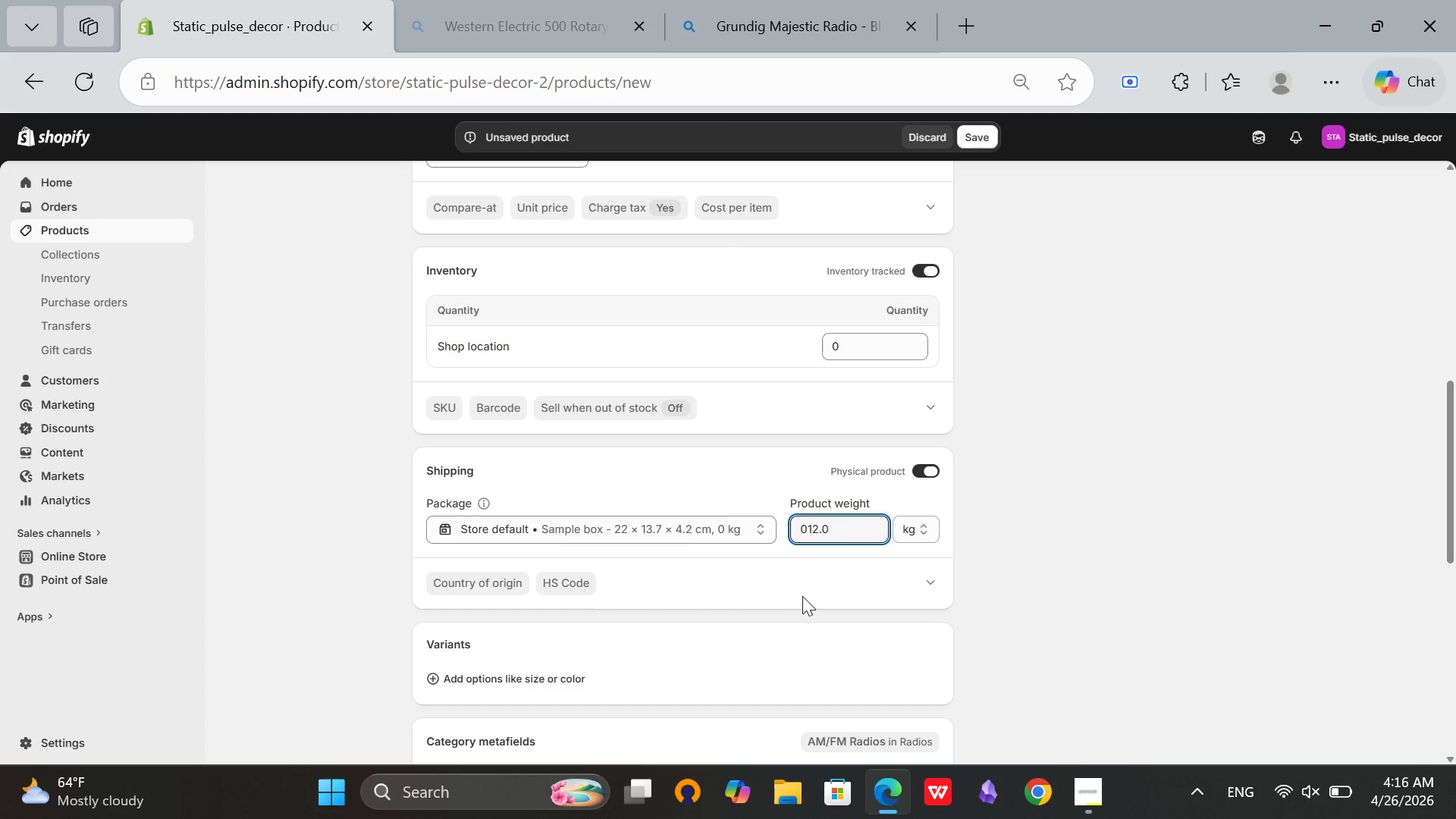 
key(Backspace)
 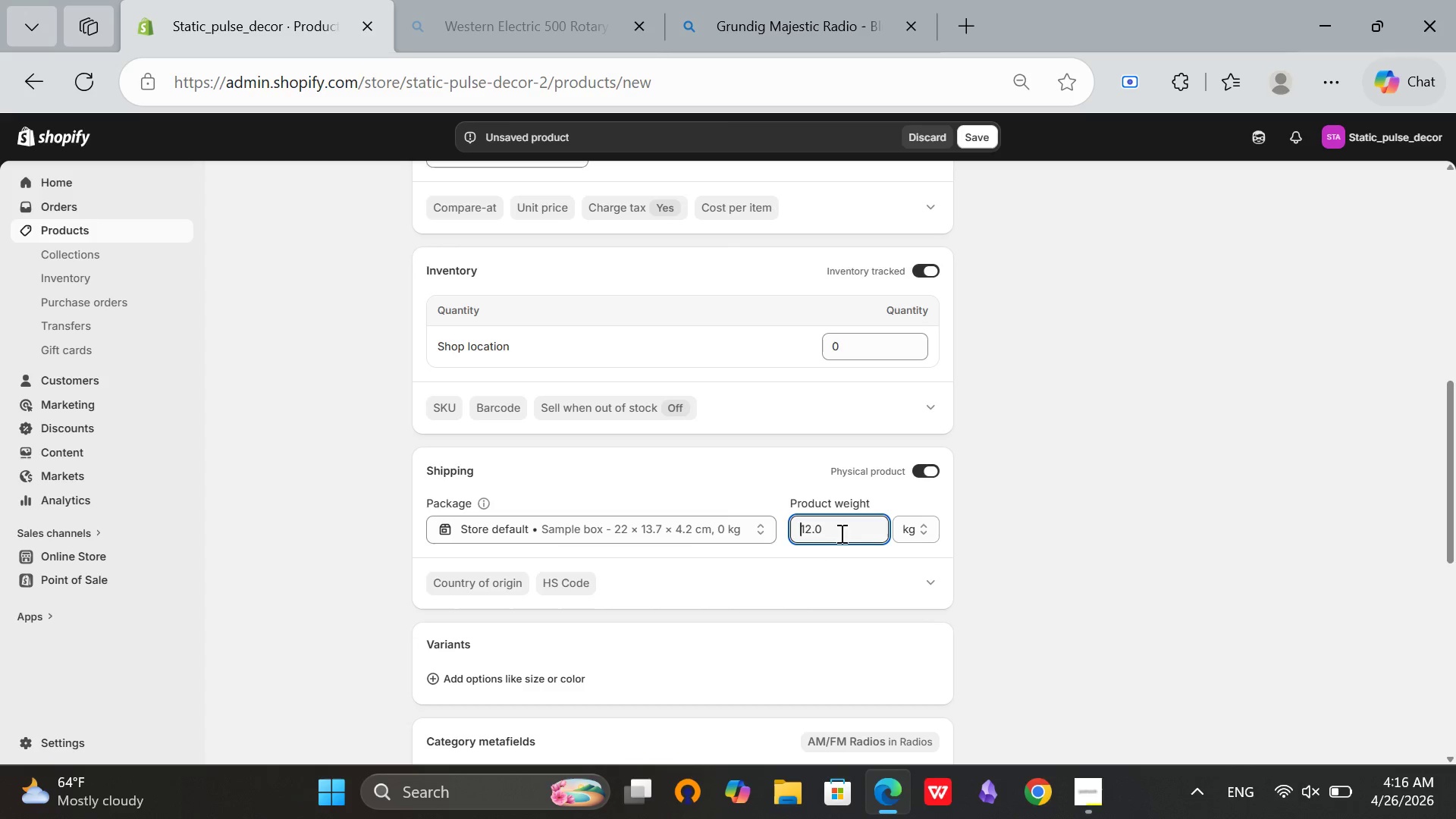 
left_click([840, 533])
 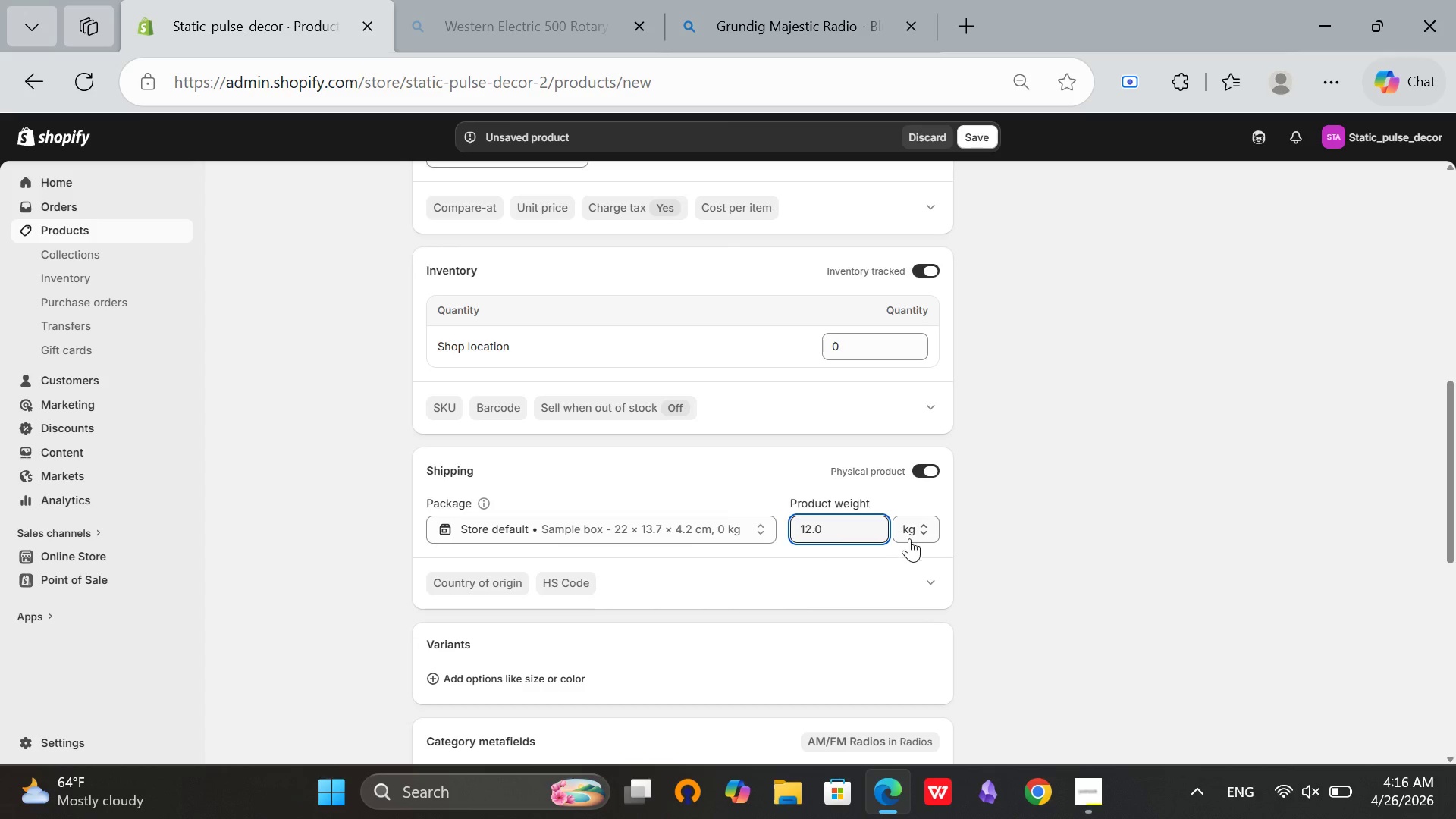 
left_click([911, 539])
 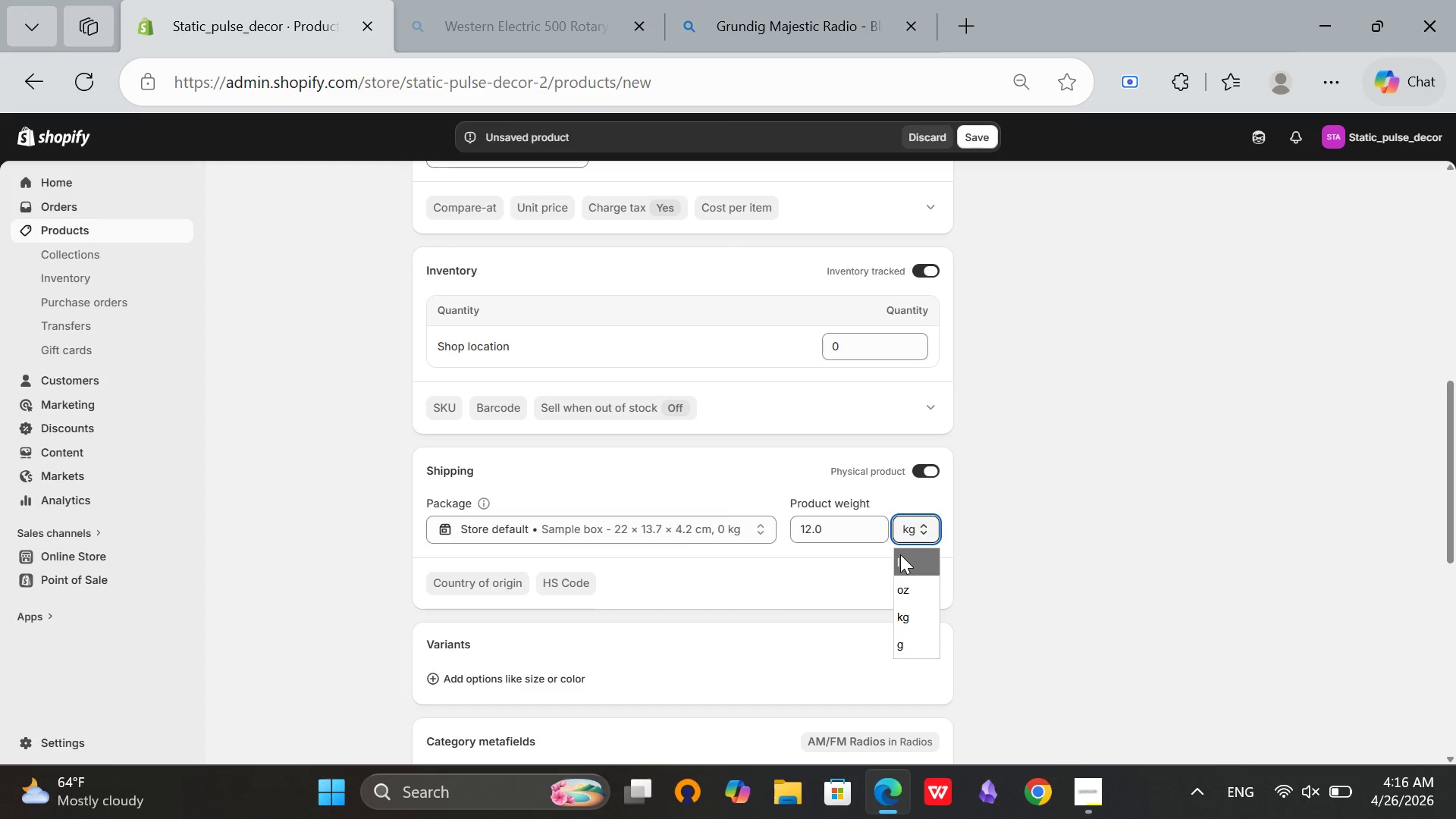 
left_click([900, 554])
 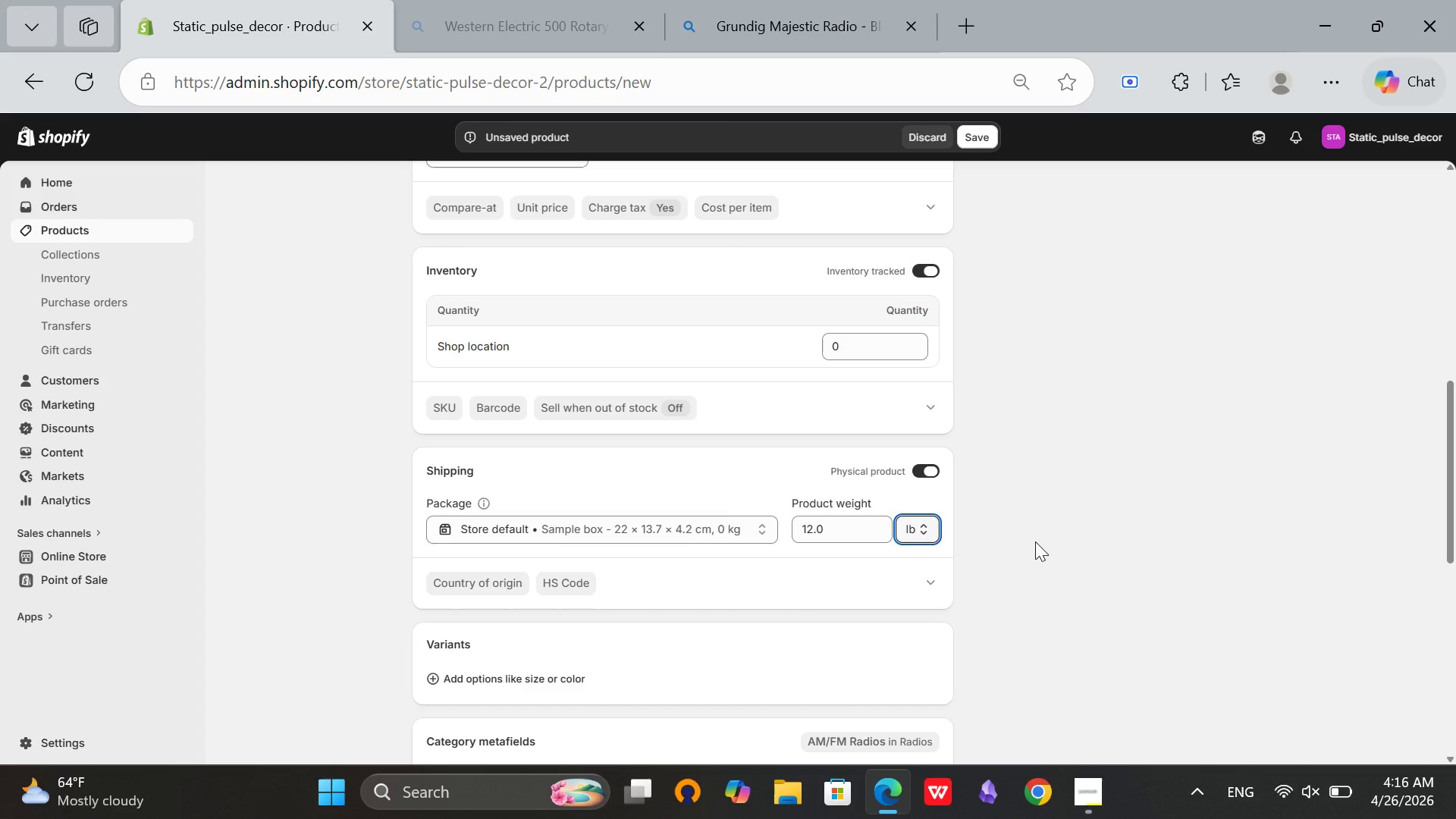 
scroll: coordinate [1163, 606], scroll_direction: up, amount: 6.0
 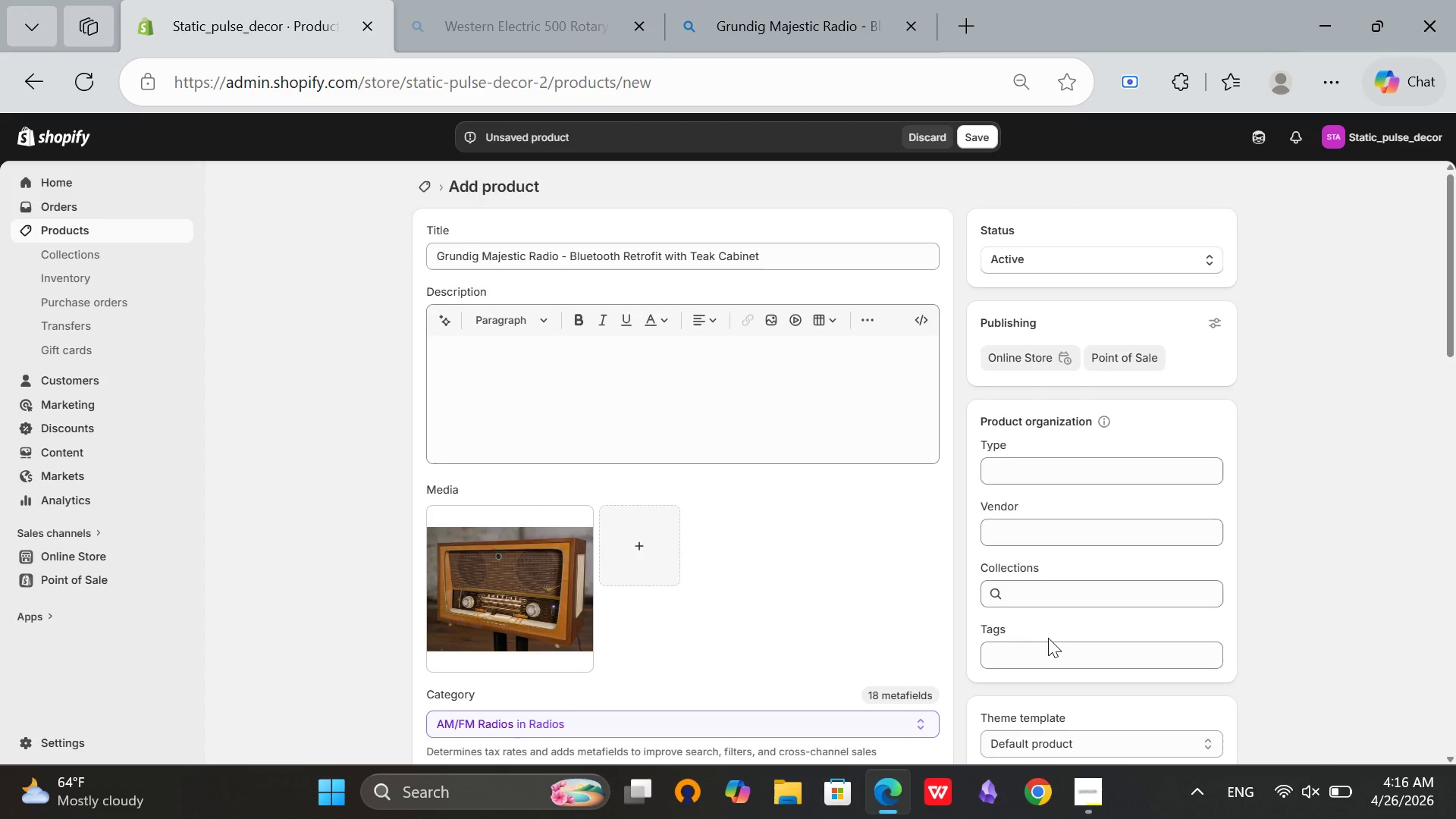 
double_click([1032, 649])
 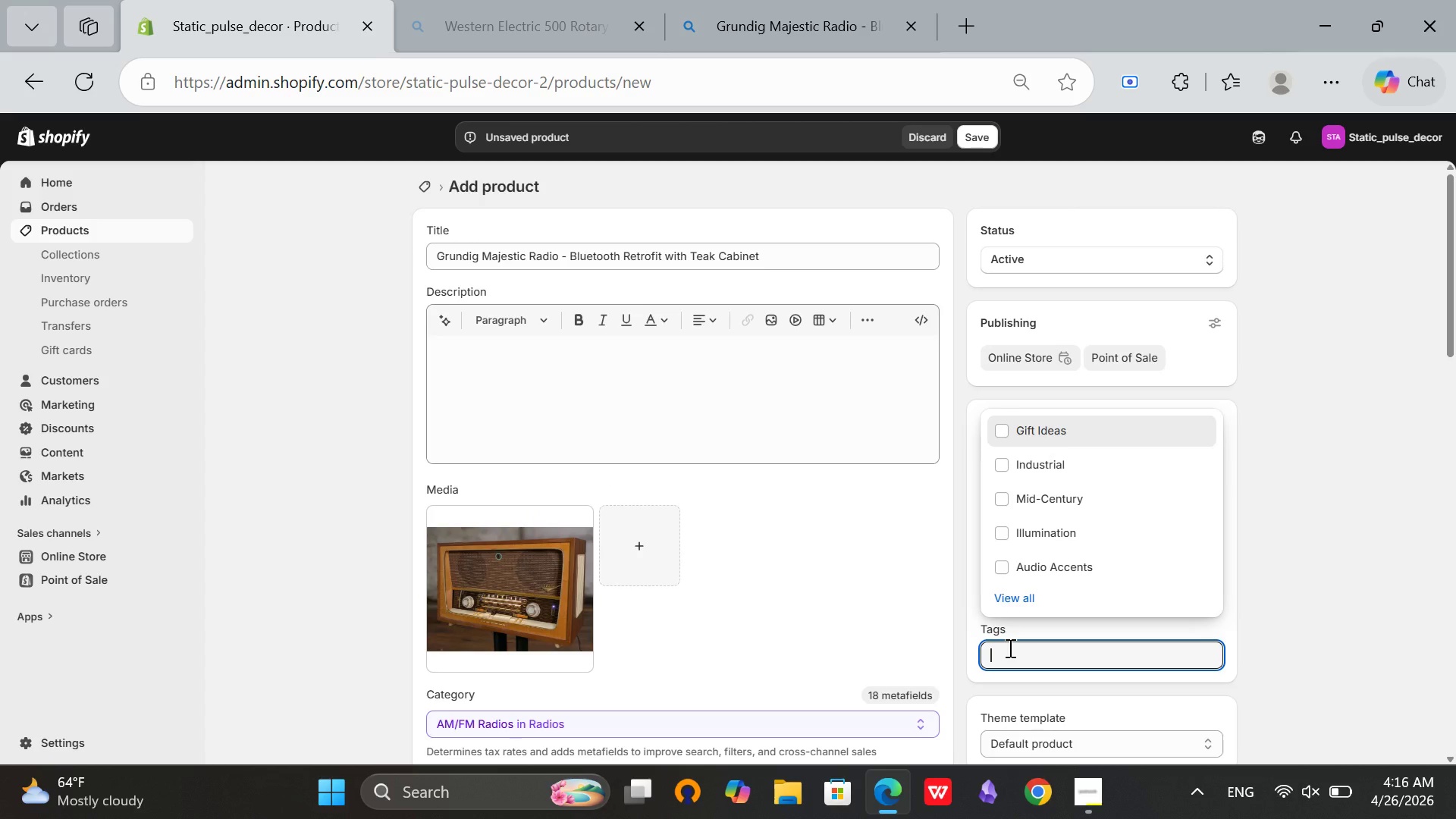 
key(CapsLock)
 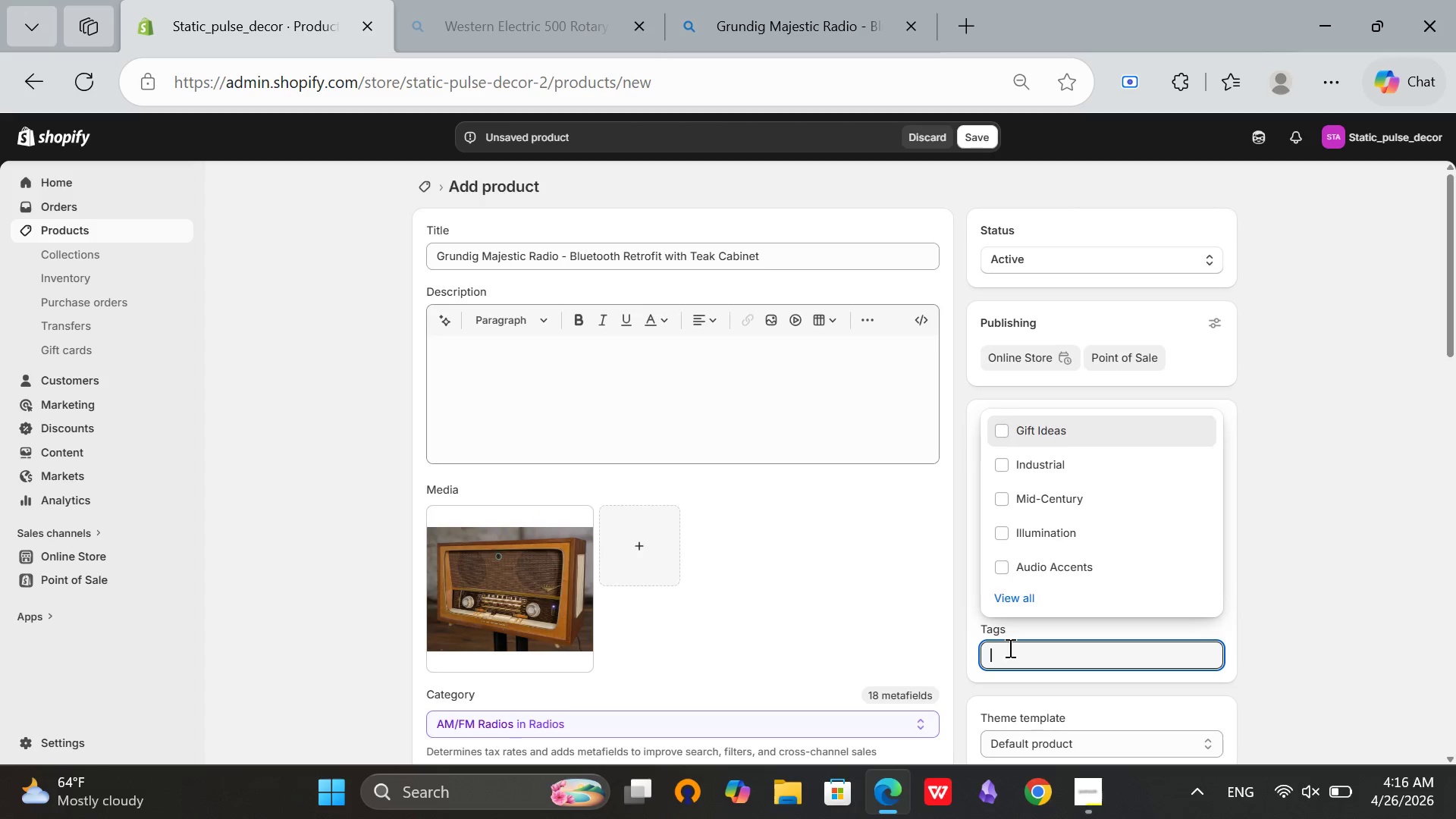 
key(A)
 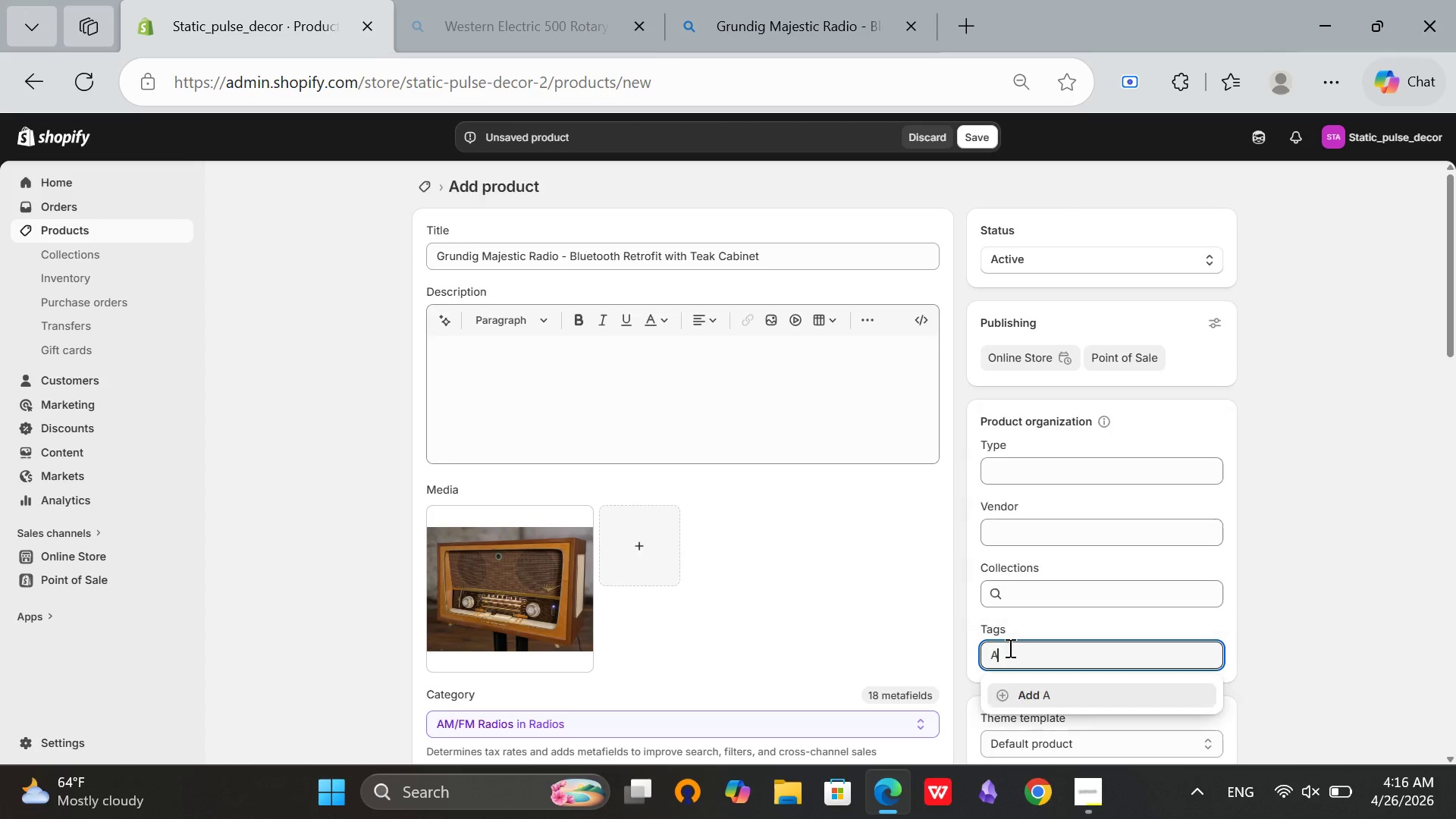 
key(CapsLock)
 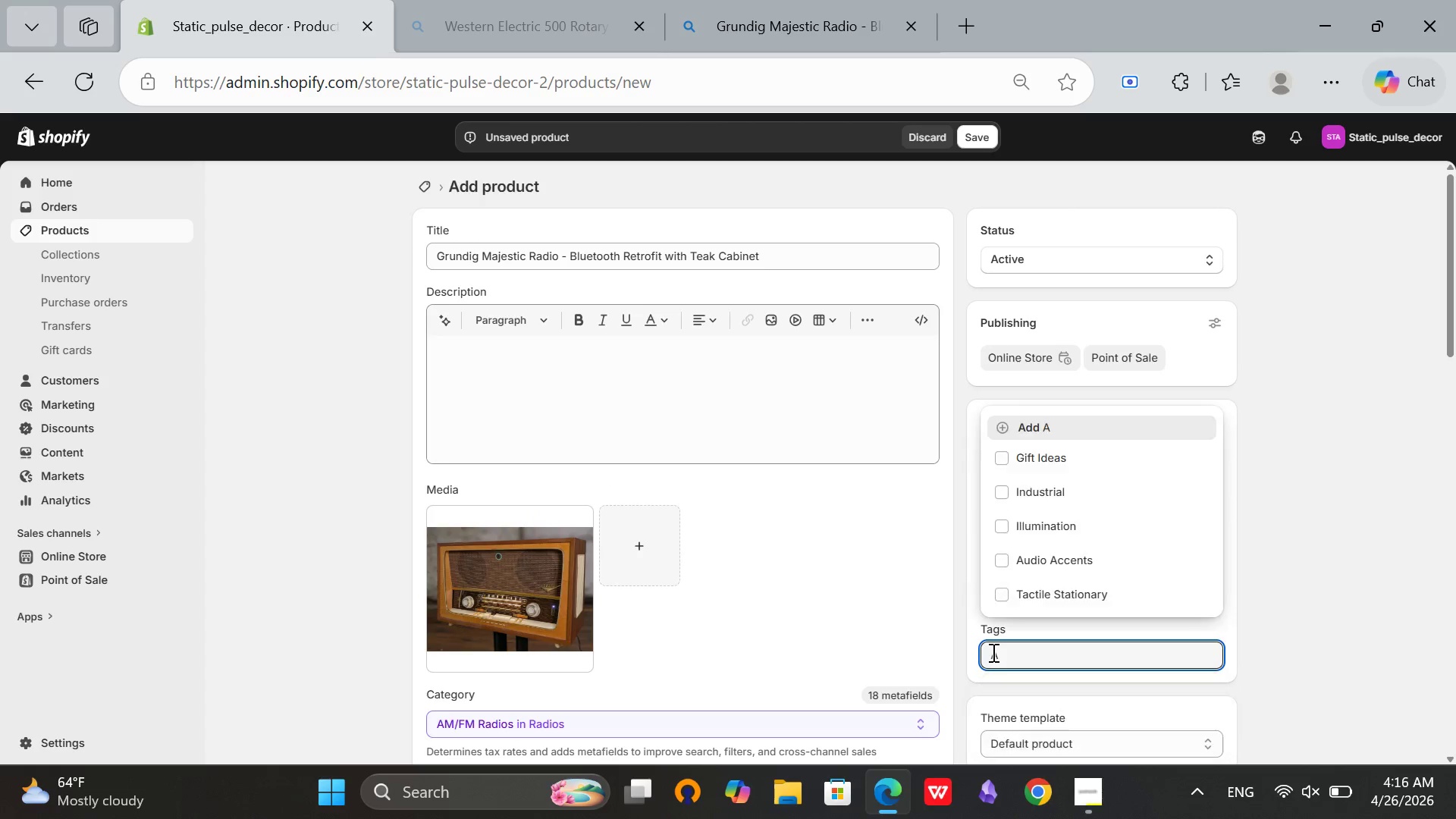 
type(udio Ac)
 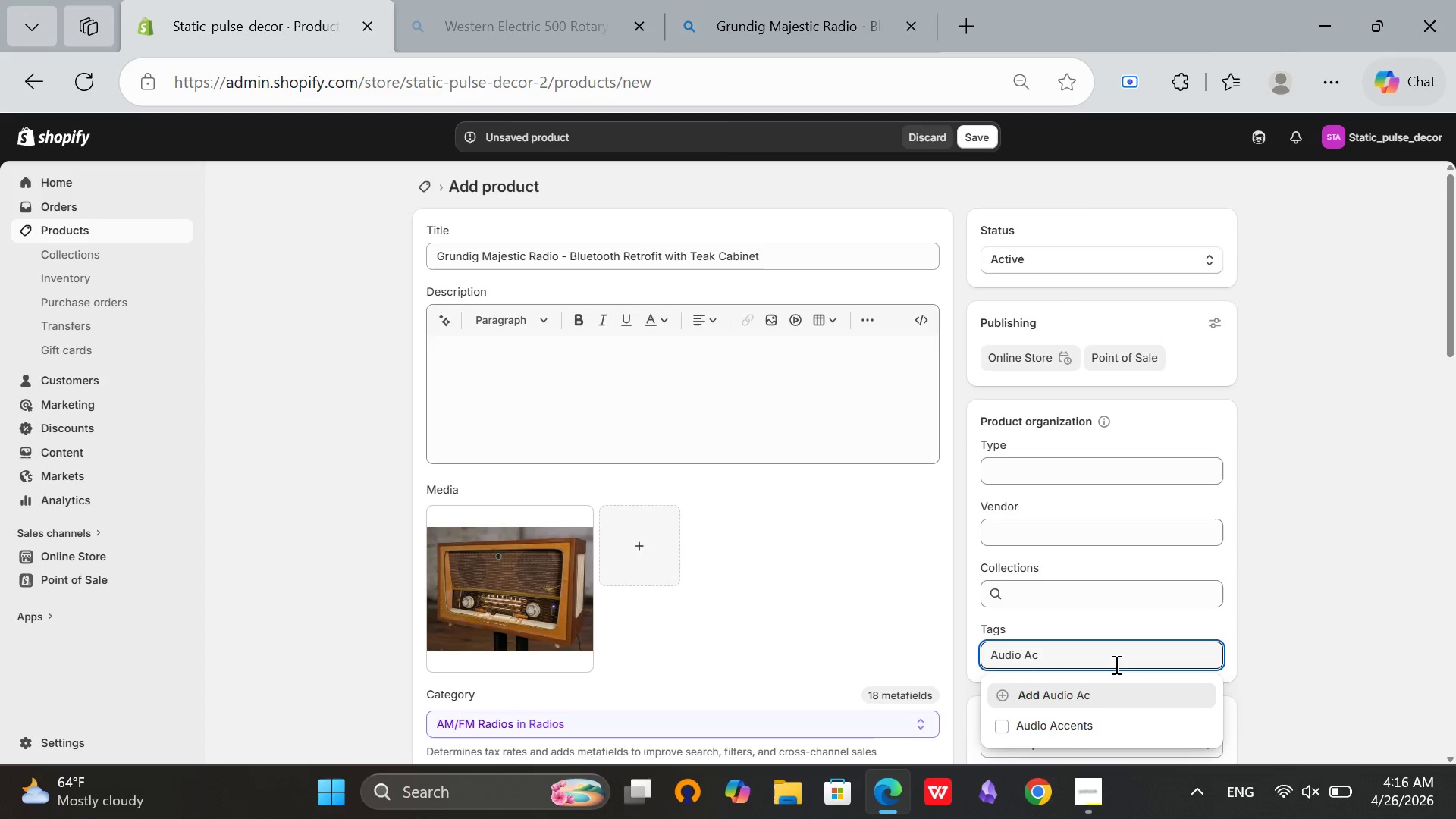 
left_click([1097, 722])
 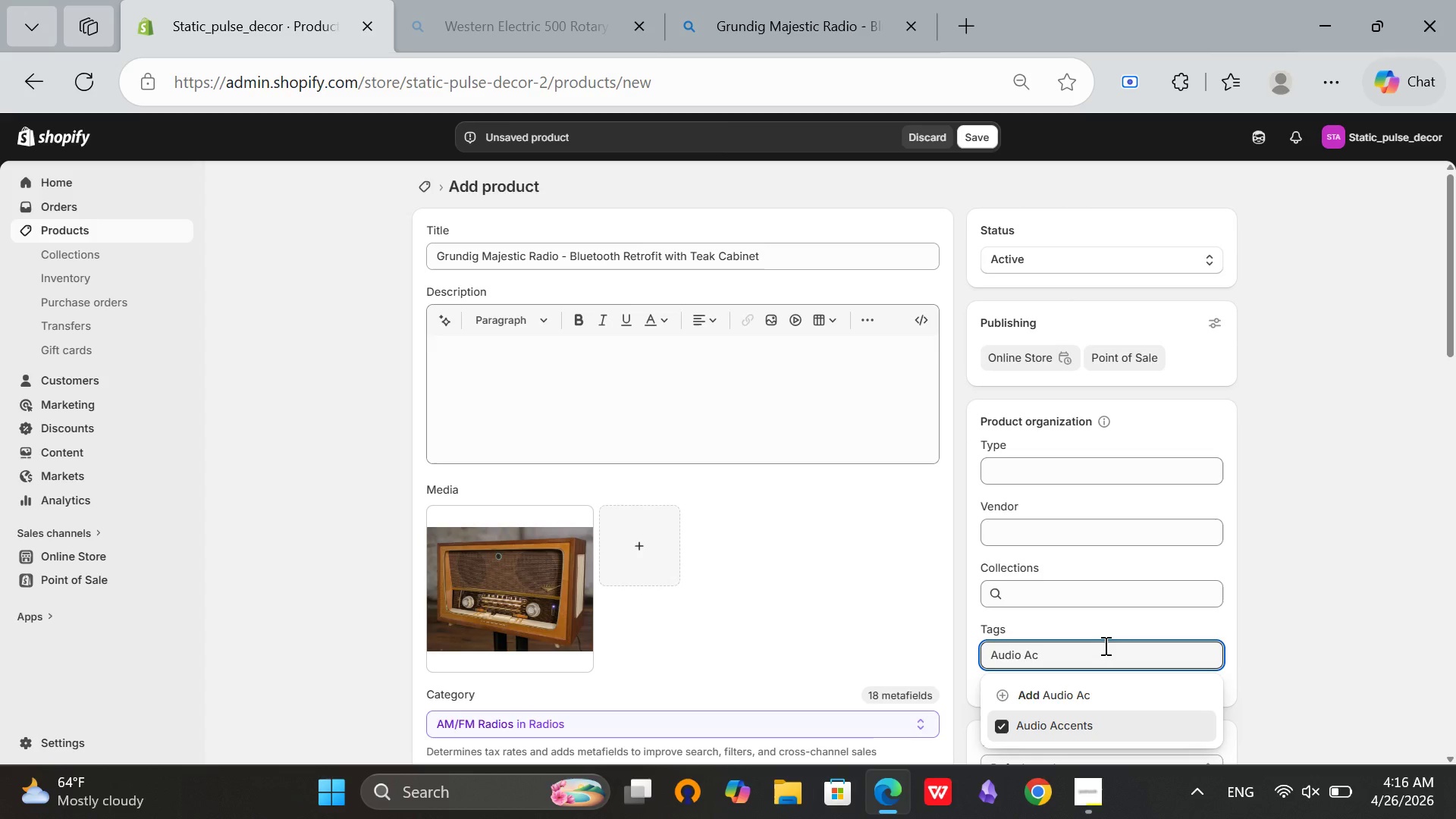 
hold_key(key=Backspace, duration=1.12)
 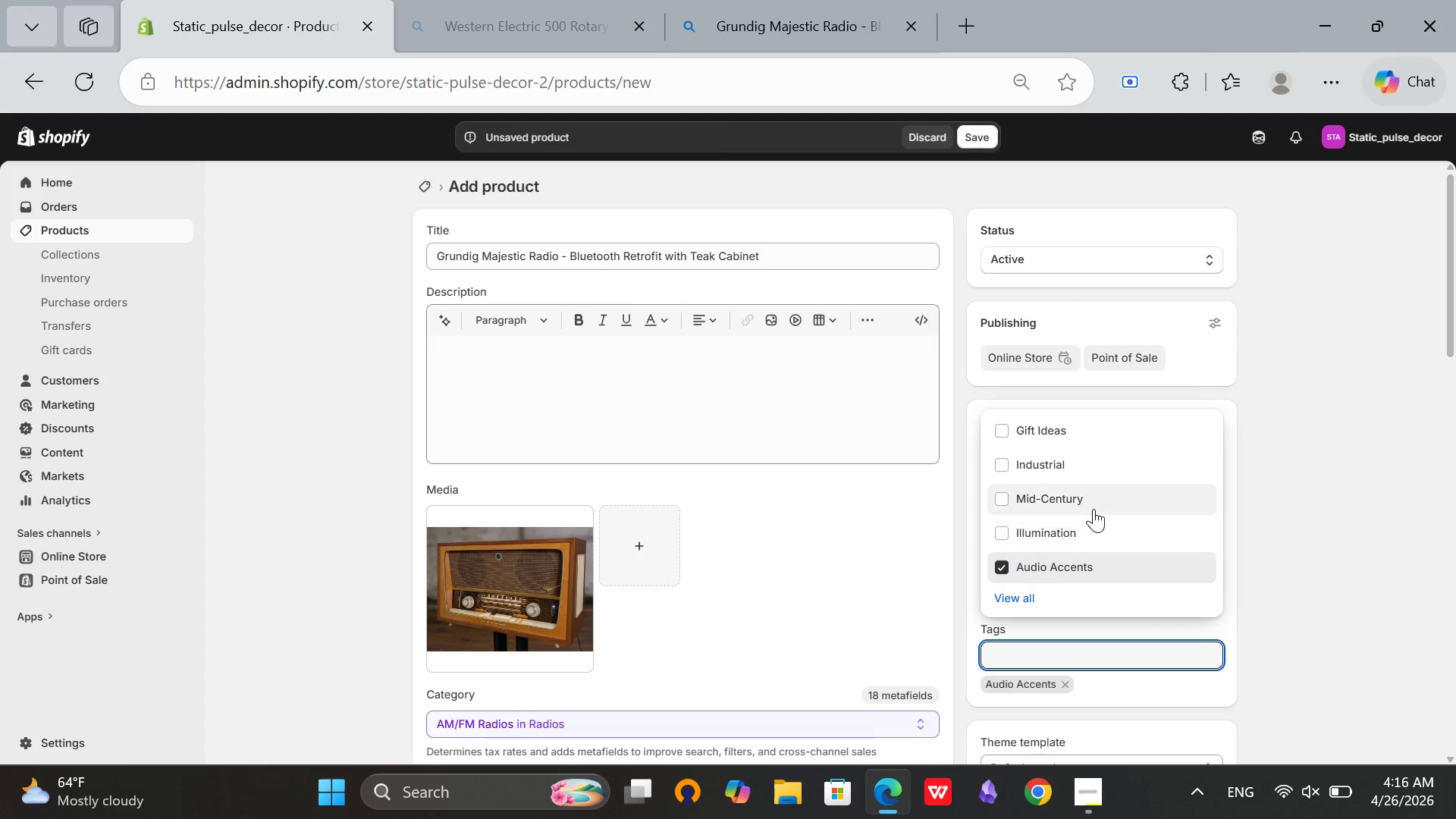 
left_click([1094, 509])
 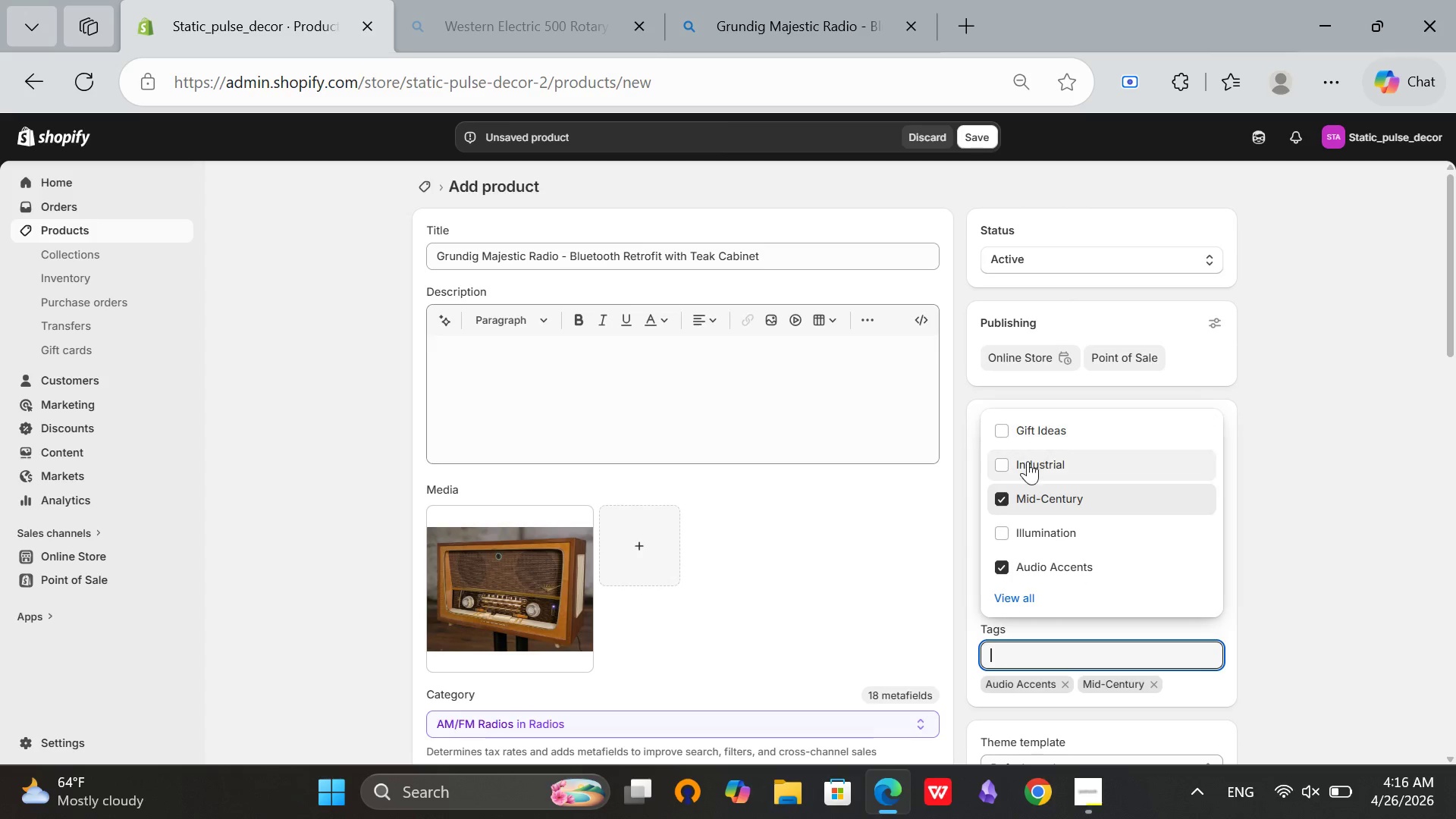 
left_click([1027, 464])
 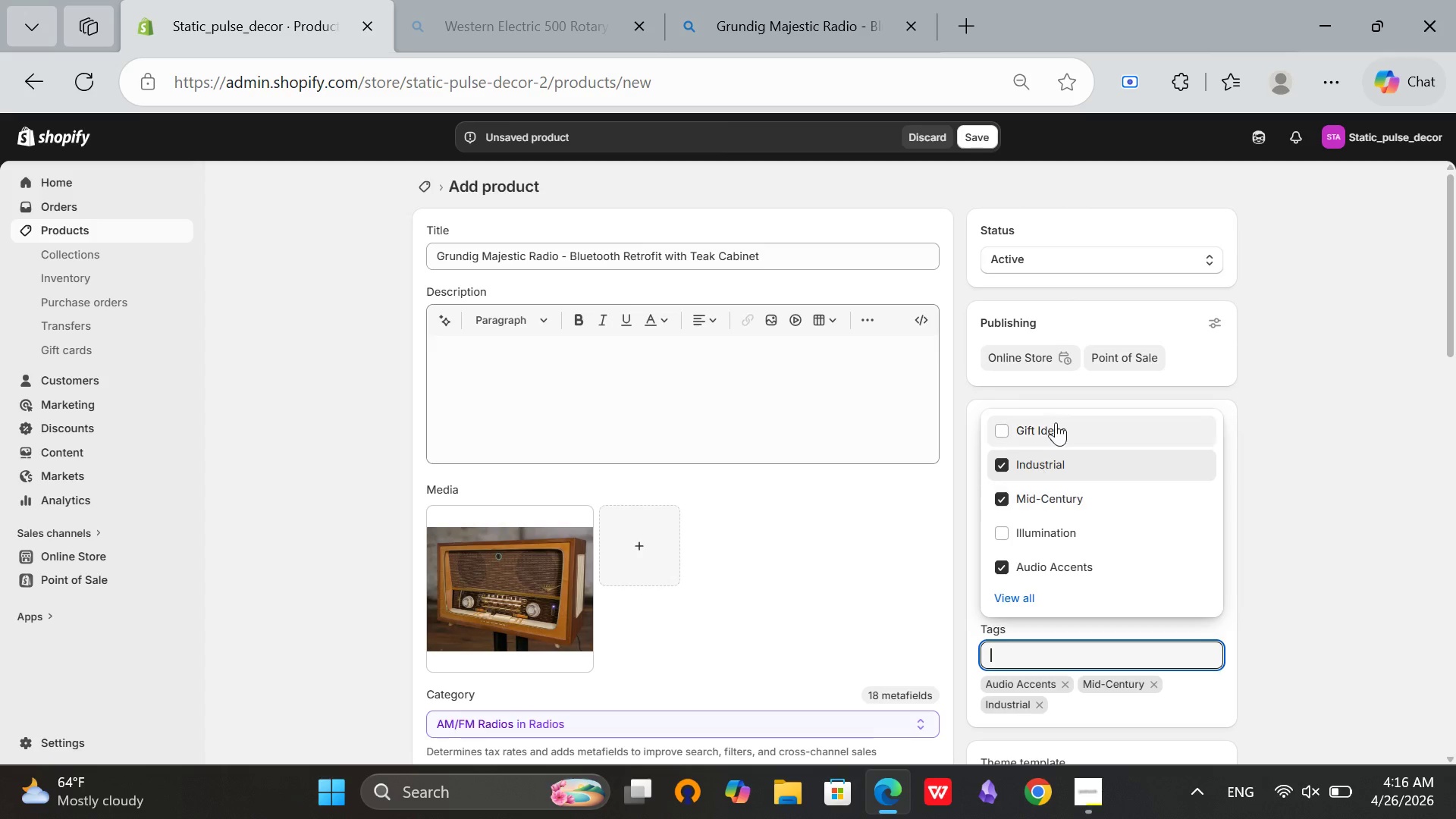 
left_click([1058, 416])
 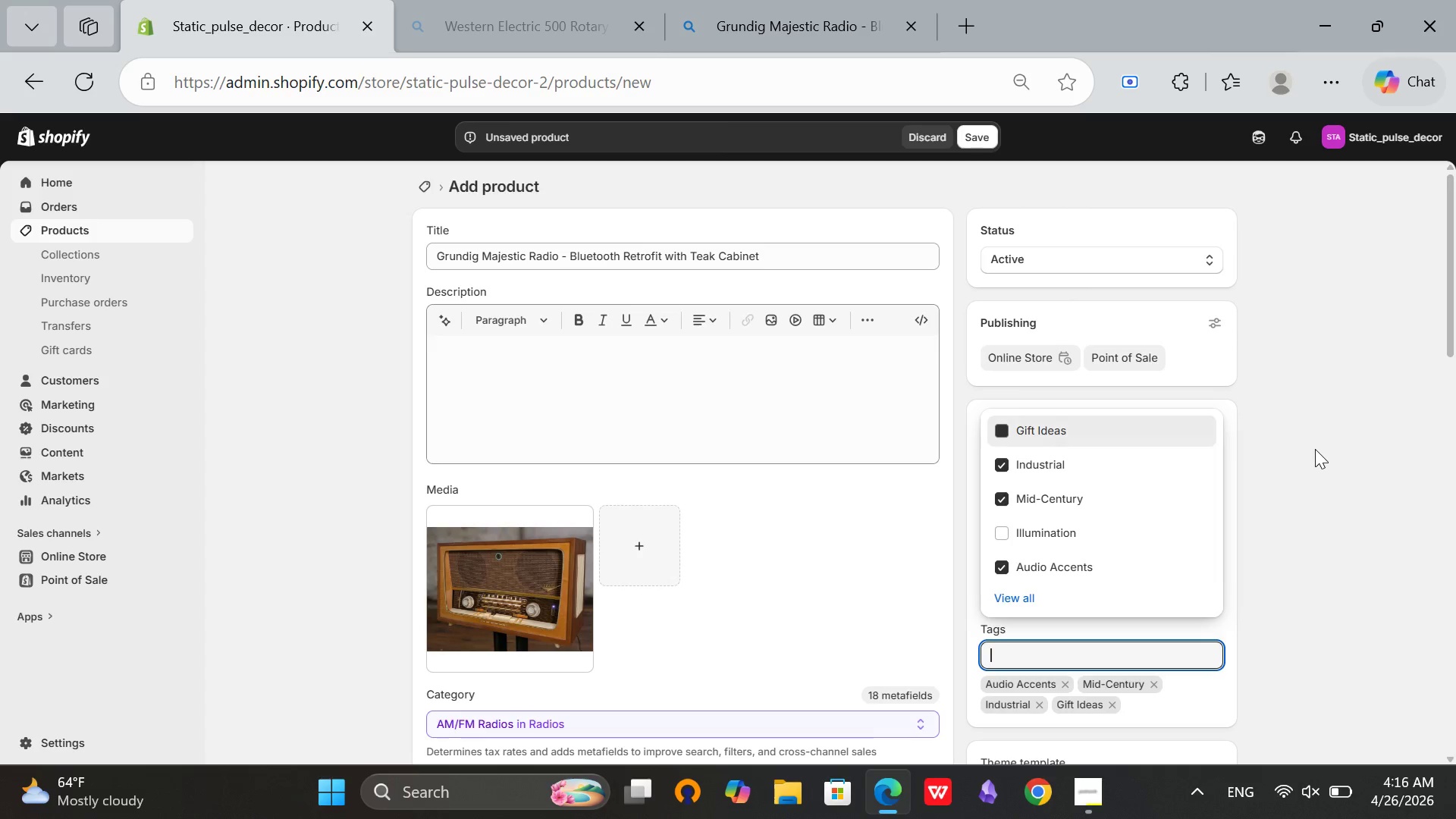 
left_click([1317, 450])
 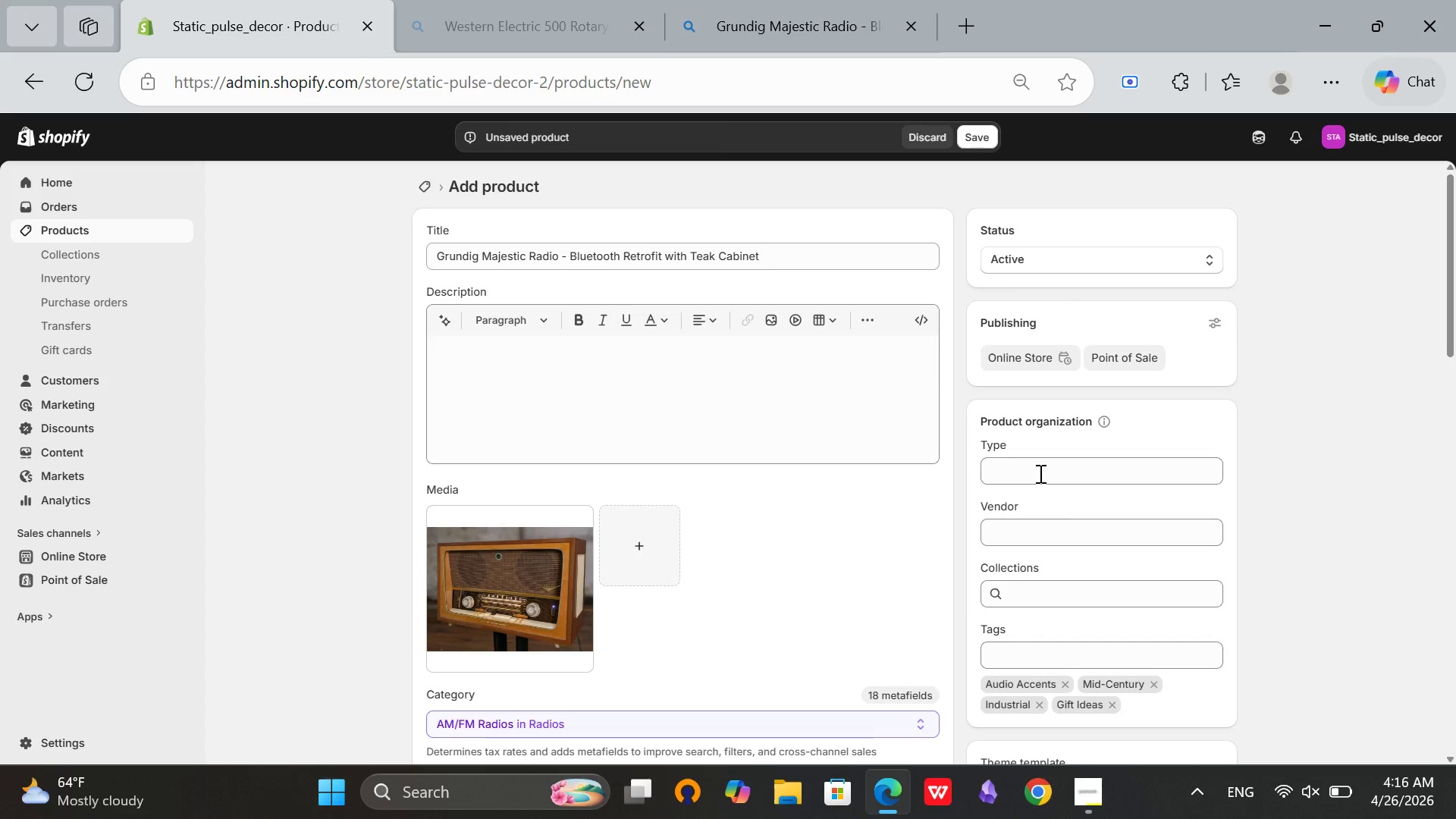 
left_click([1043, 470])
 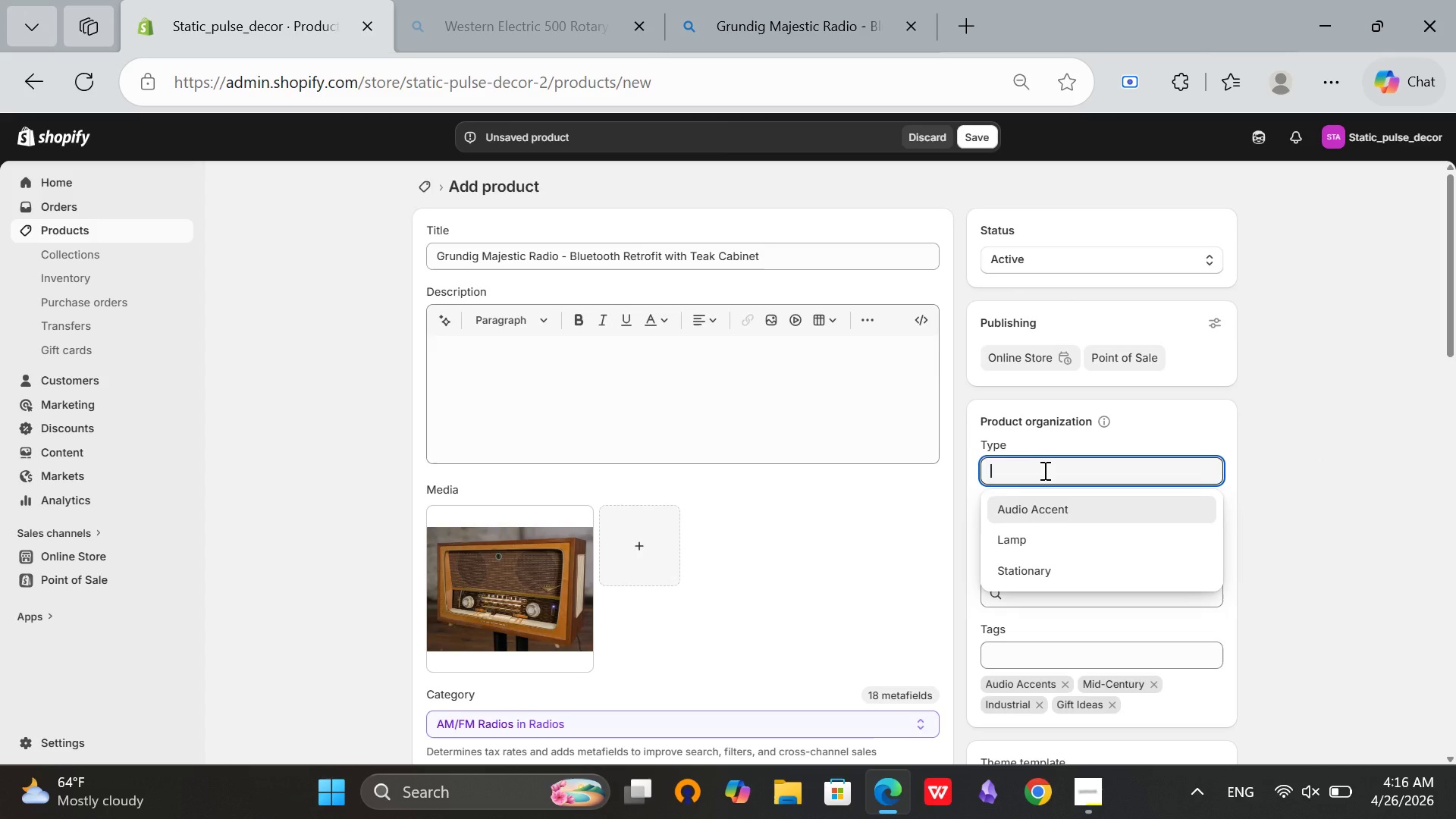 
left_click([1046, 507])
 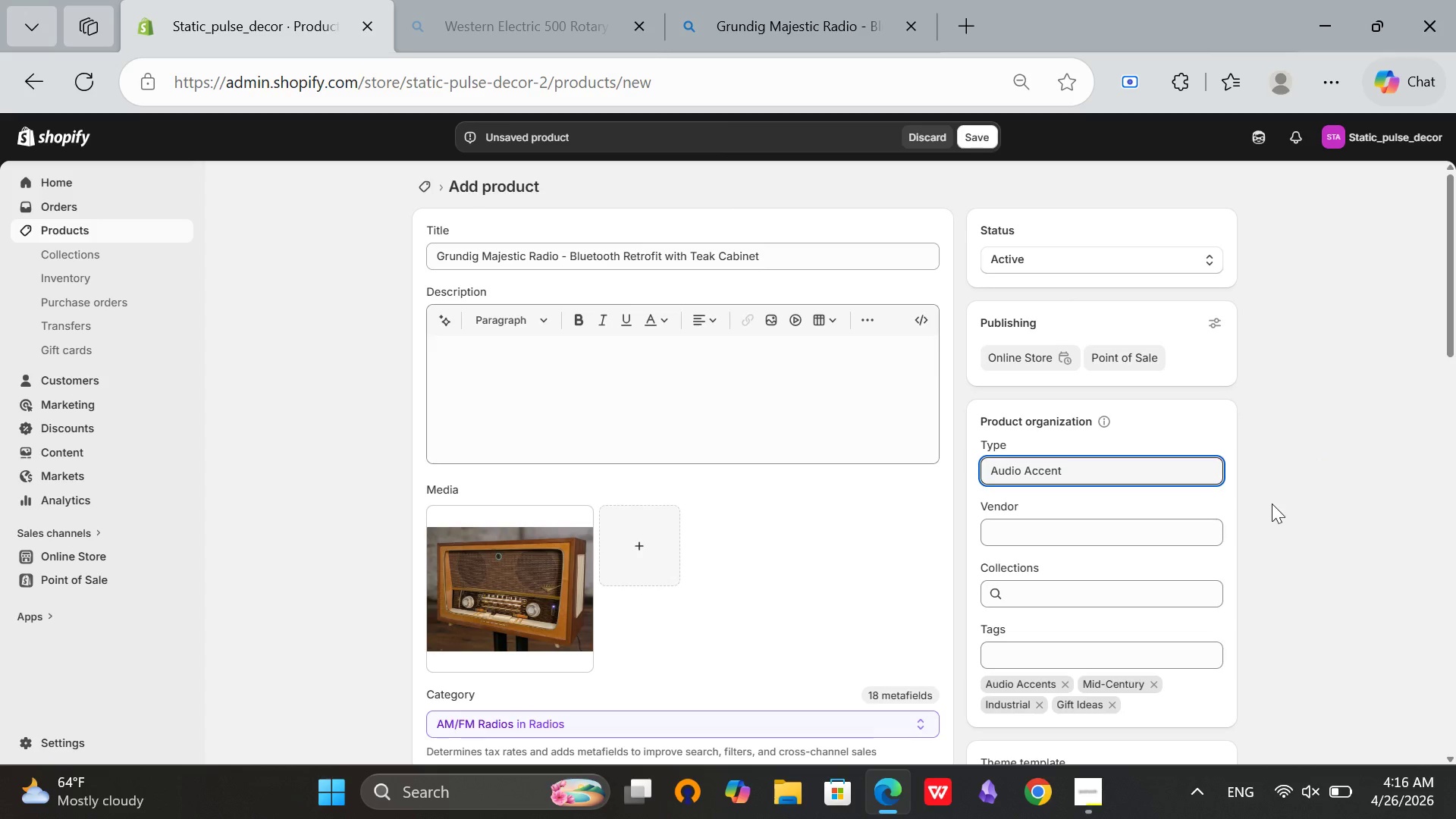 
scroll: coordinate [451, 549], scroll_direction: down, amount: 12.0
 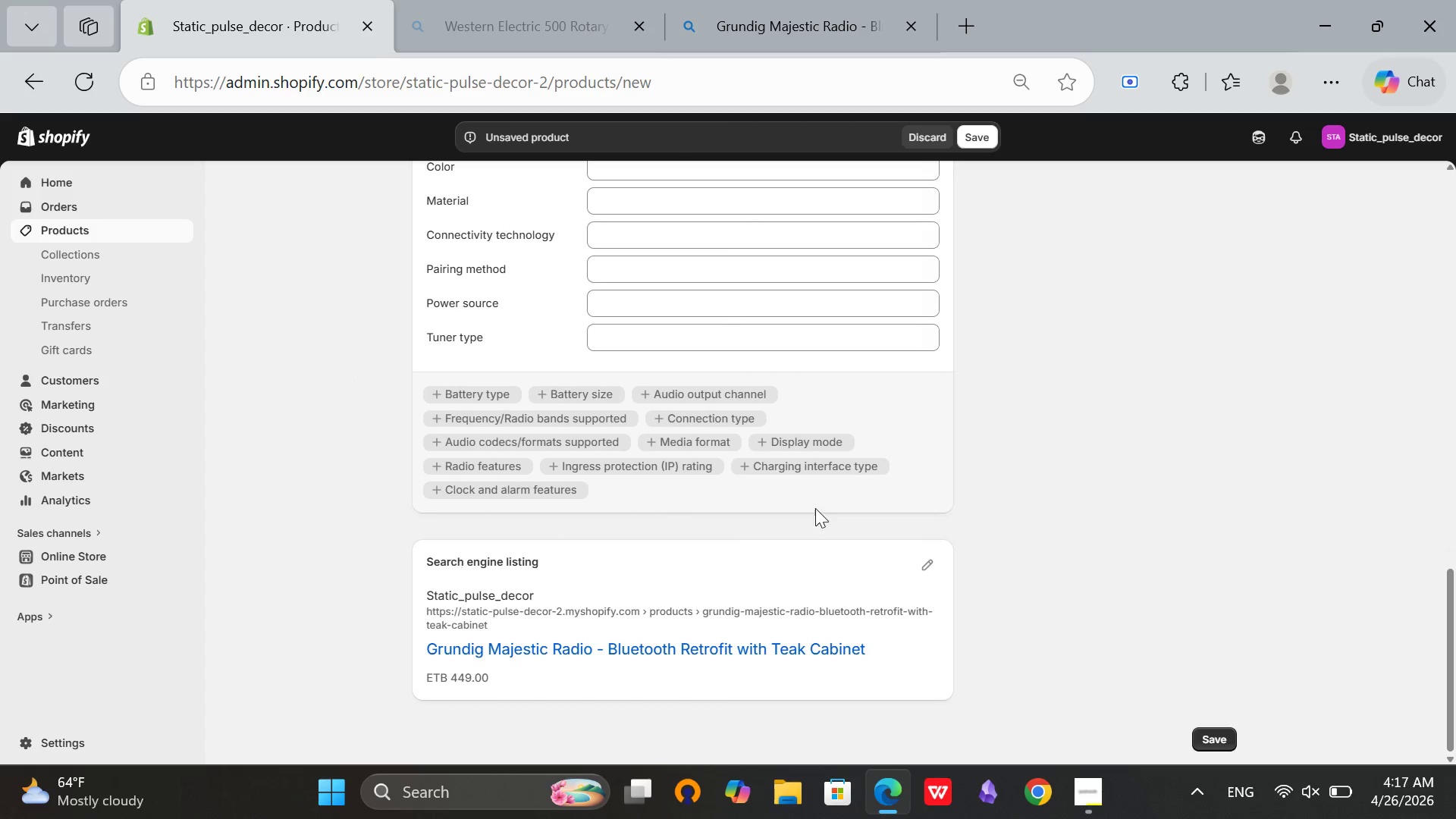 
left_click([1071, 818])